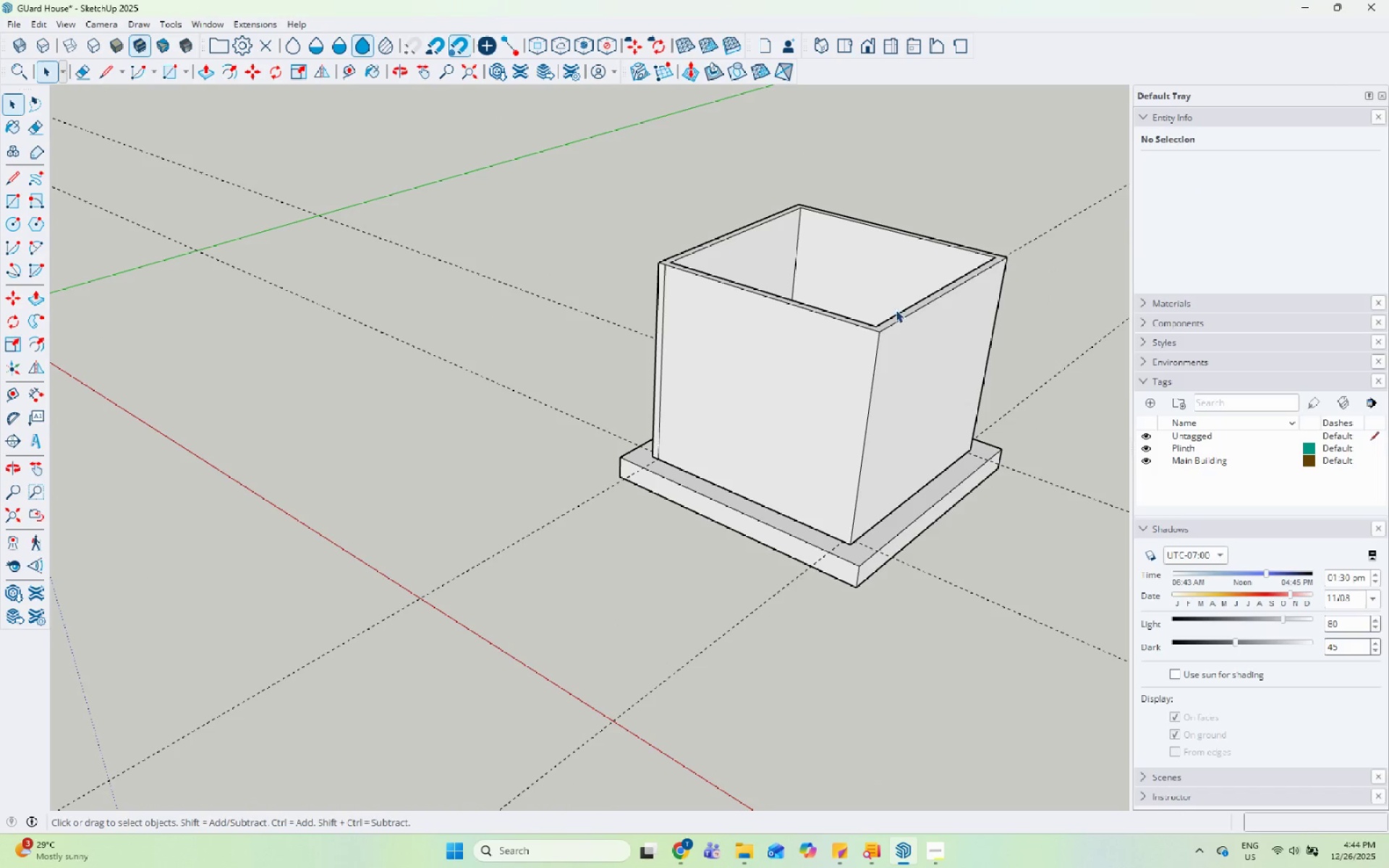 
key(Escape)
 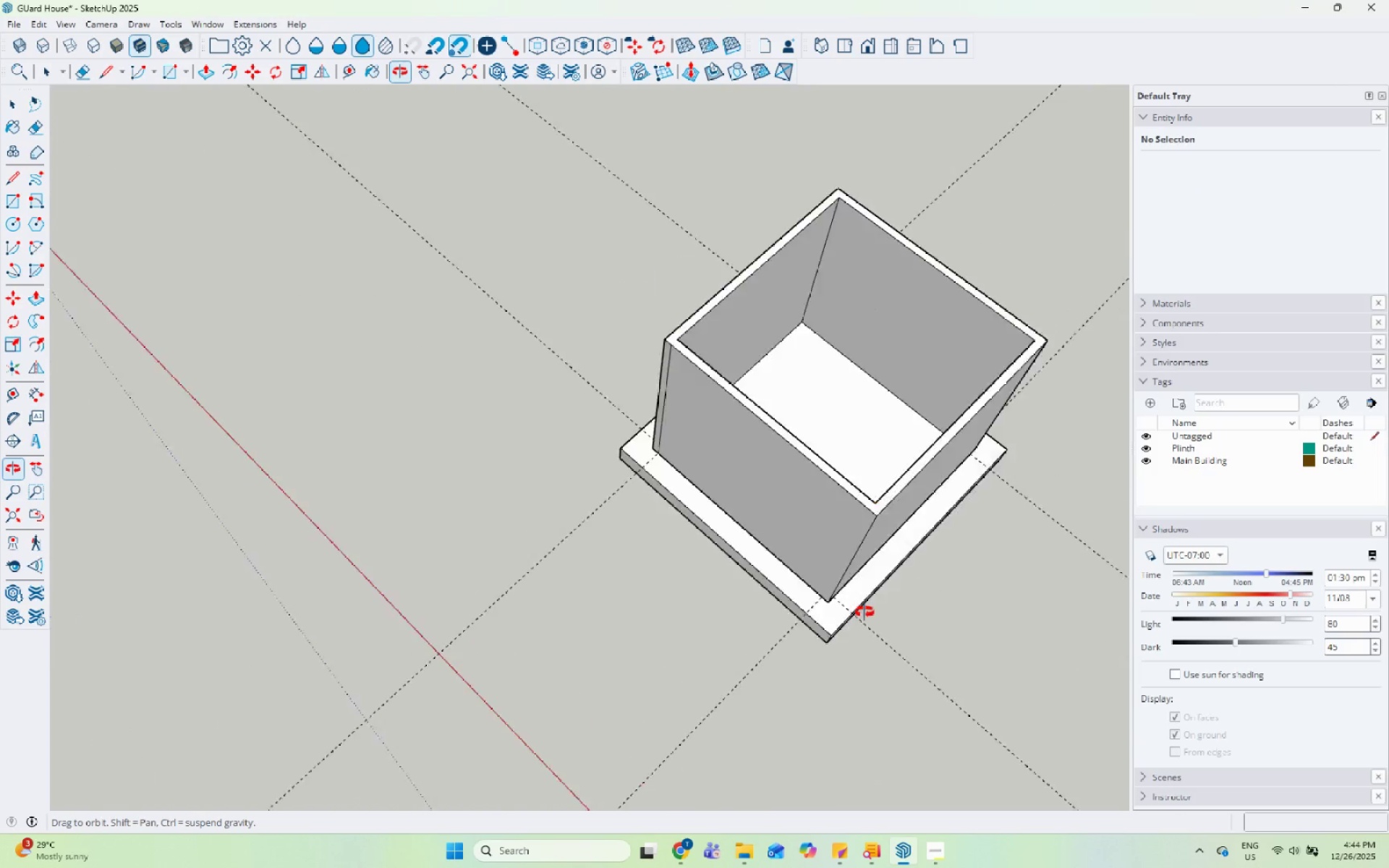 
scroll: coordinate [767, 374], scroll_direction: down, amount: 4.0
 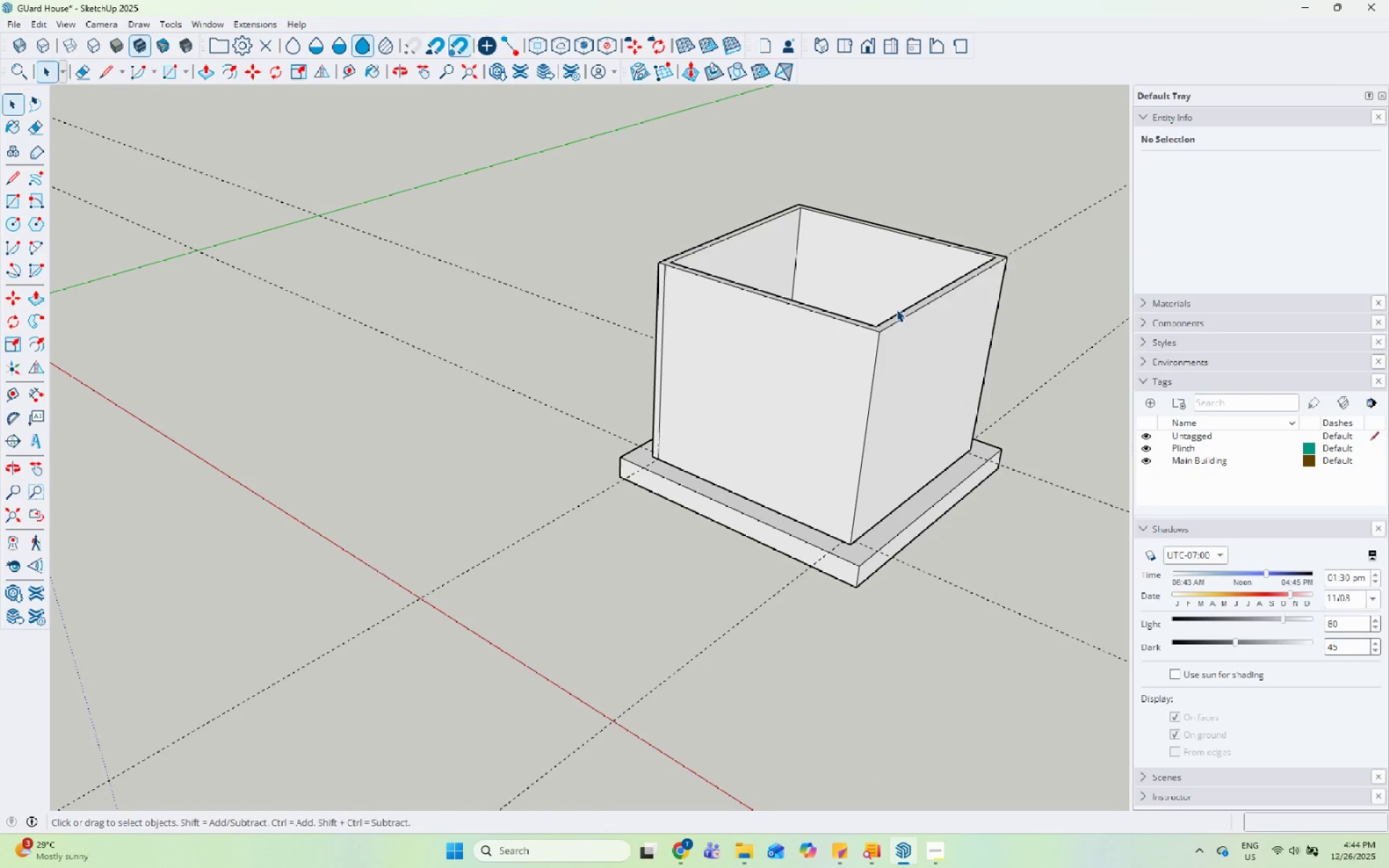 
left_click([843, 366])
 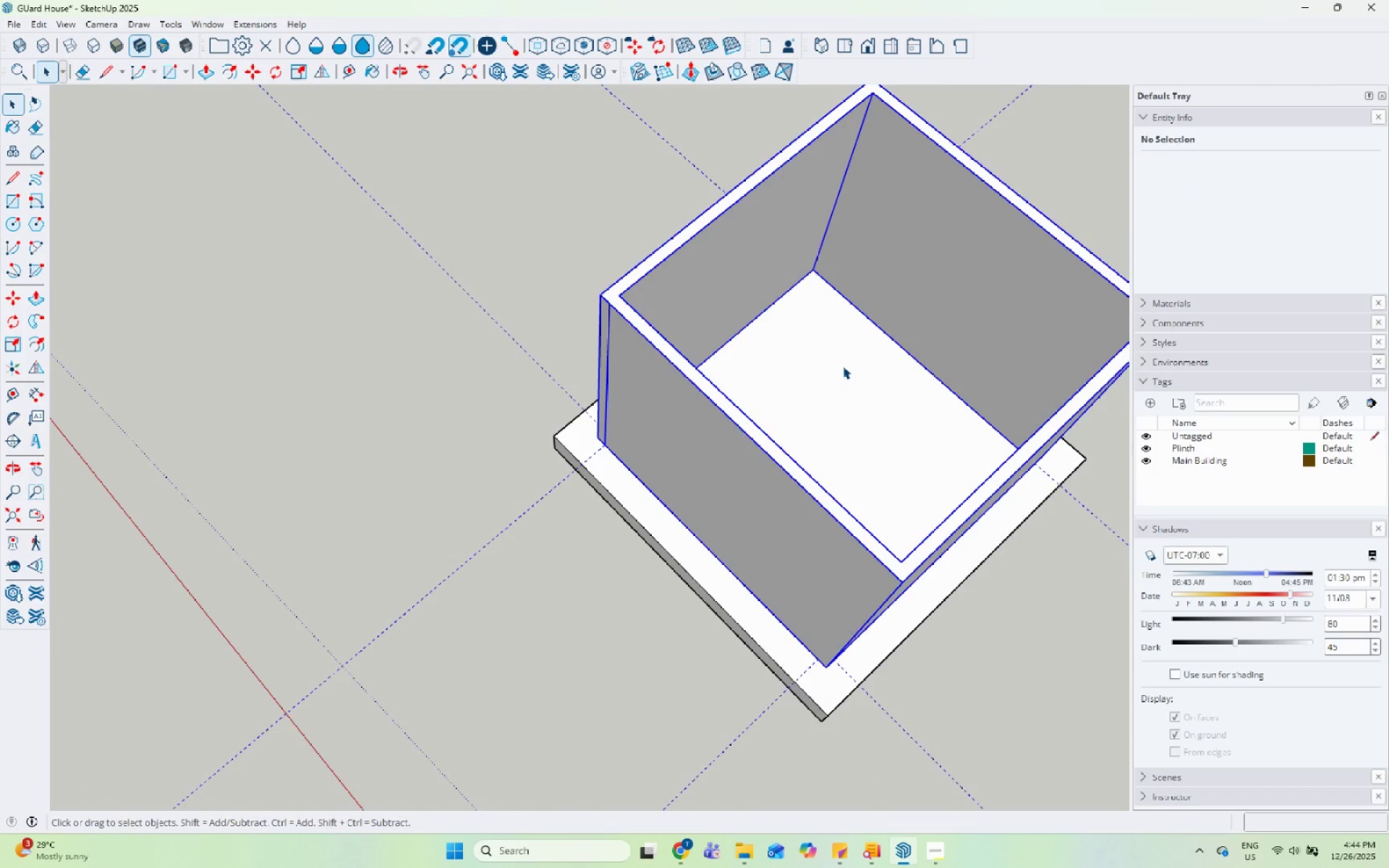 
scroll: coordinate [802, 481], scroll_direction: up, amount: 4.0
 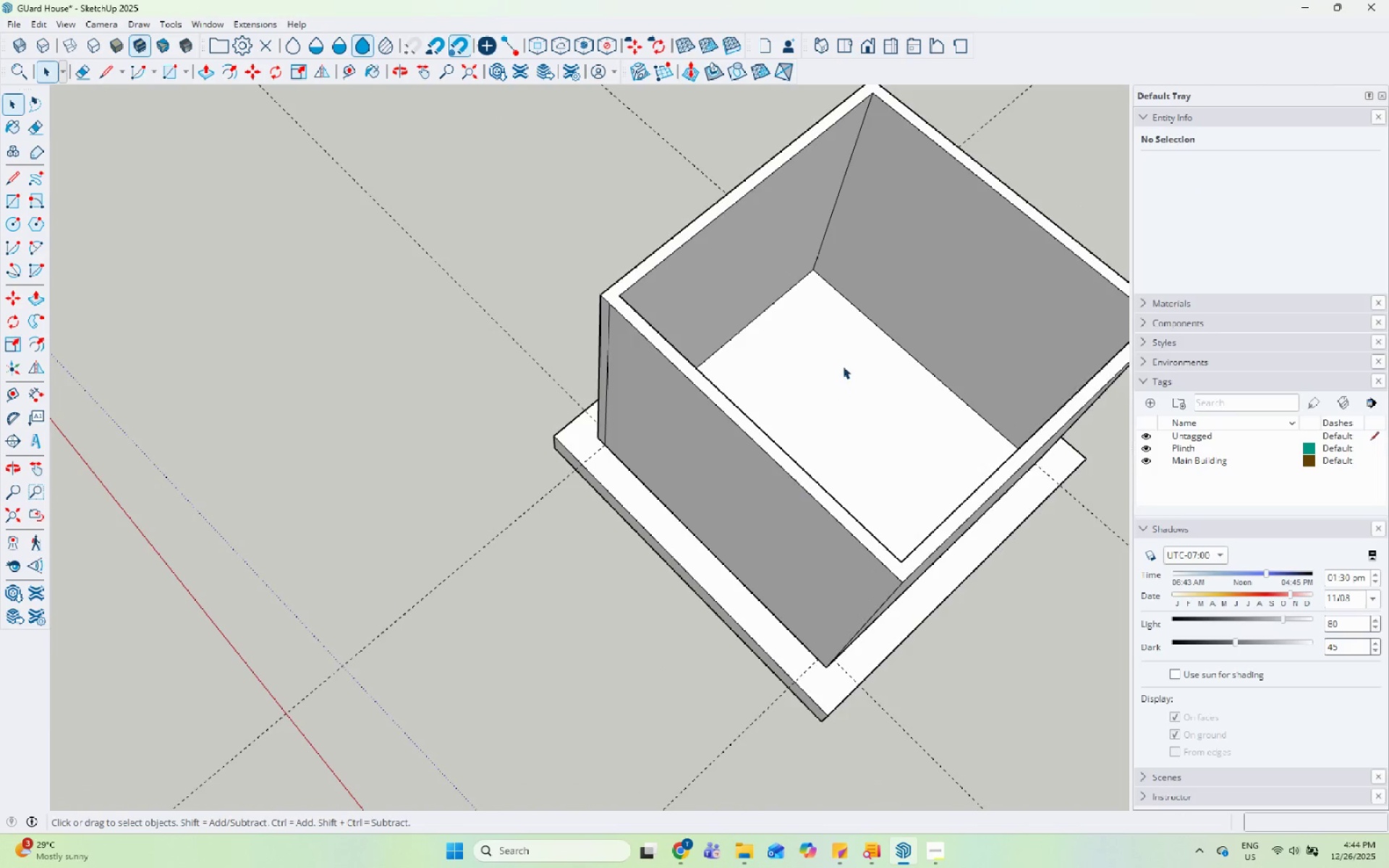 
double_click([843, 366])
 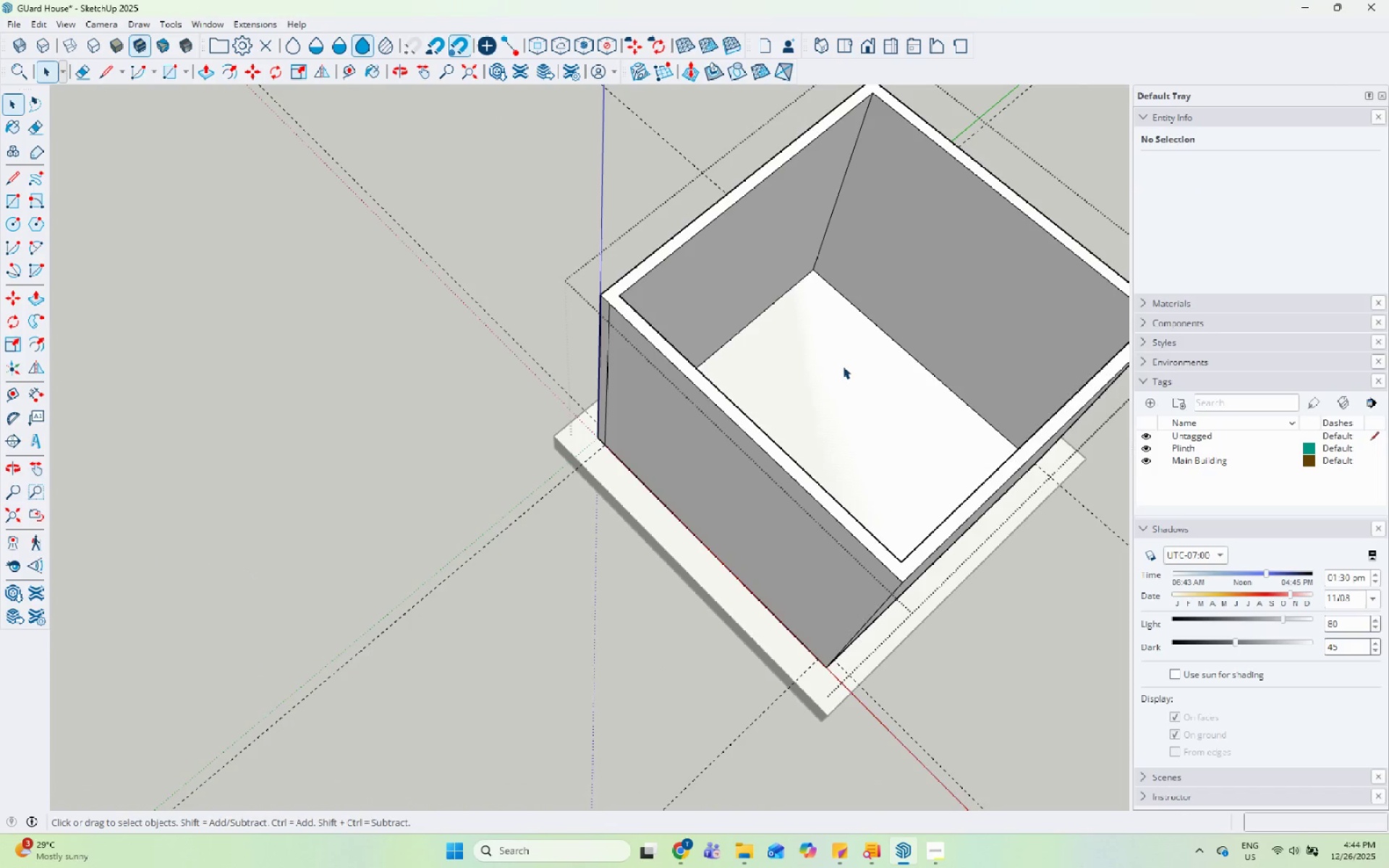 
left_click_drag(start_coordinate=[843, 366], to_coordinate=[846, 364])
 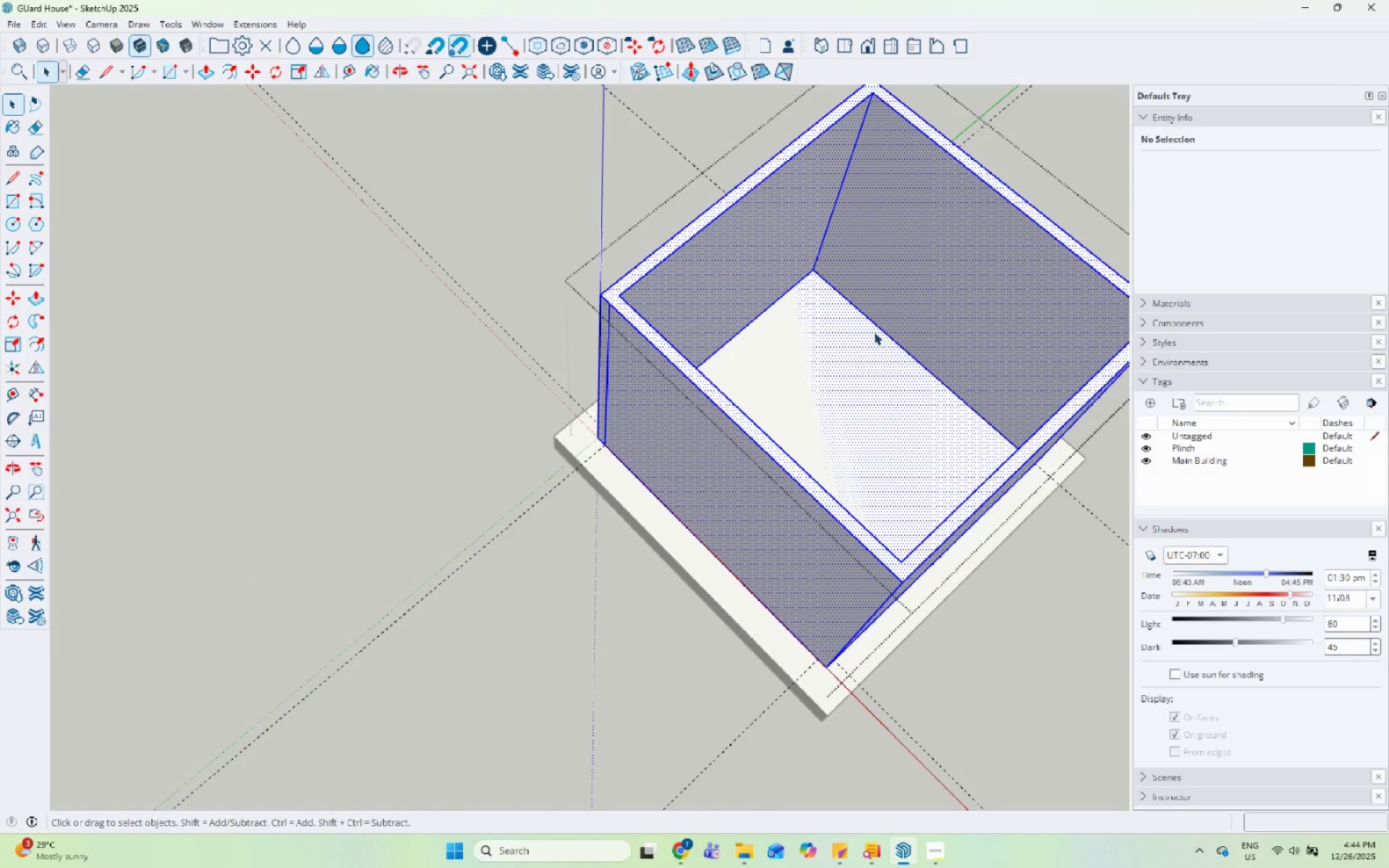 
triple_click([866, 341])
 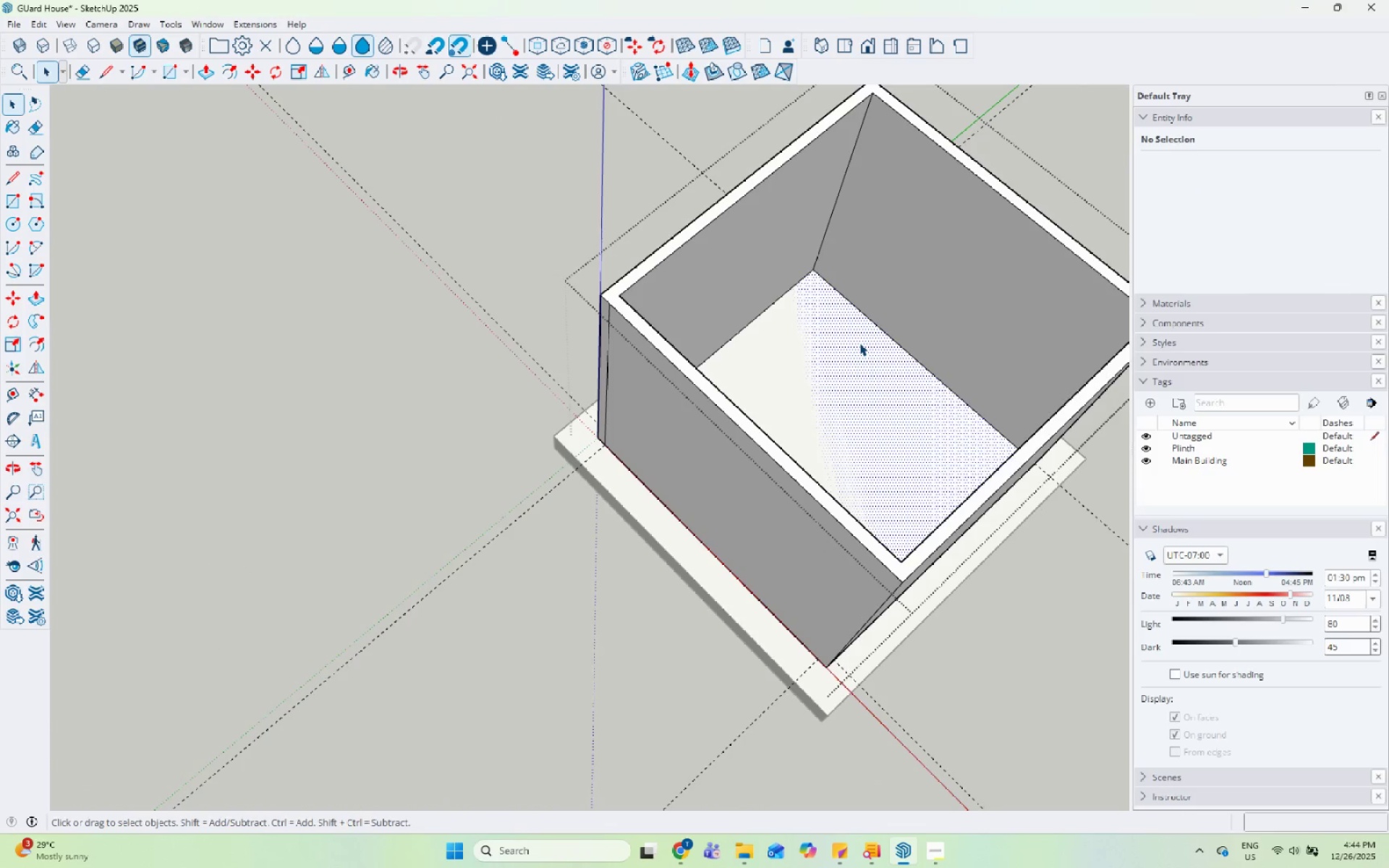 
right_click([859, 343])
 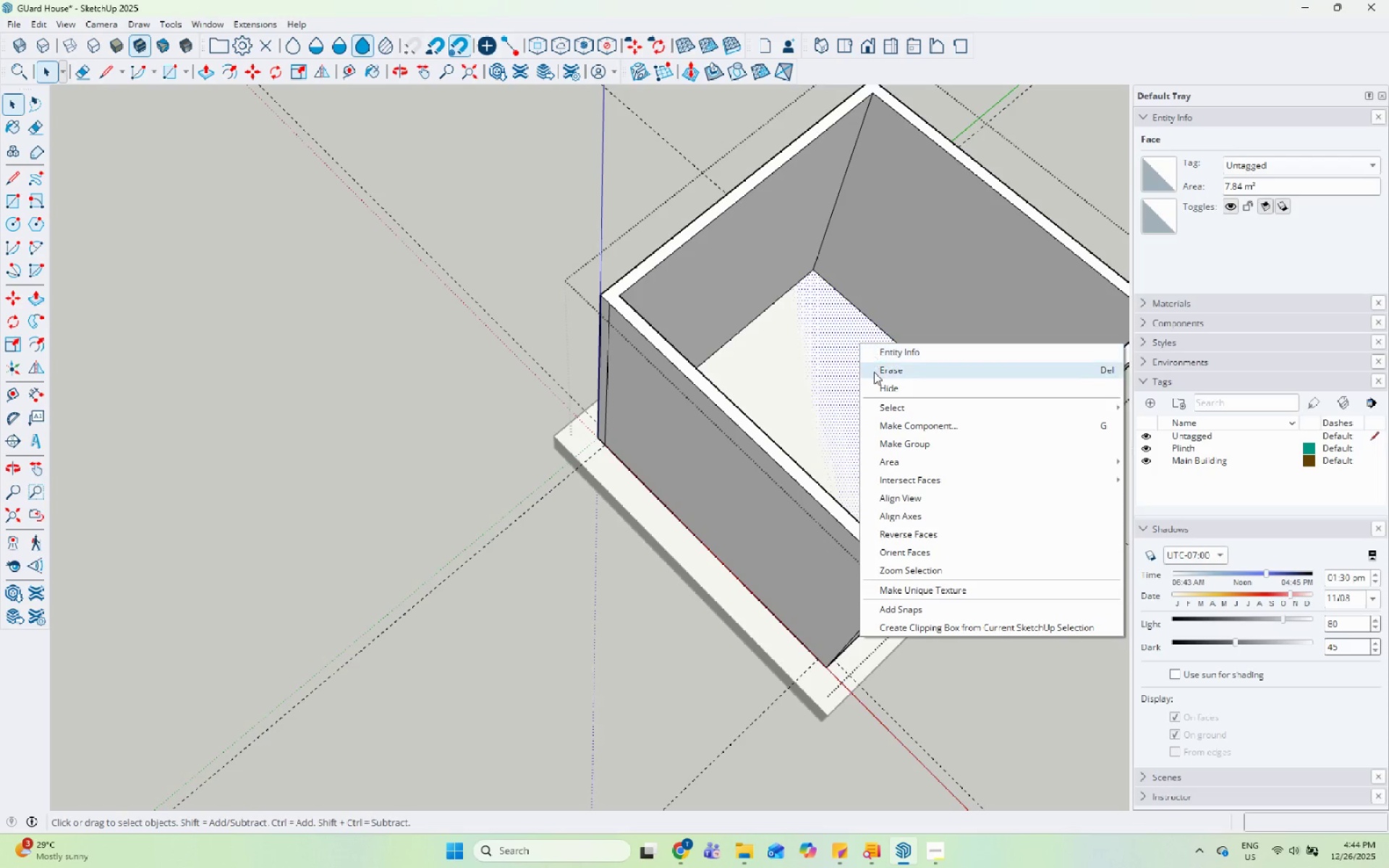 
left_click([874, 372])
 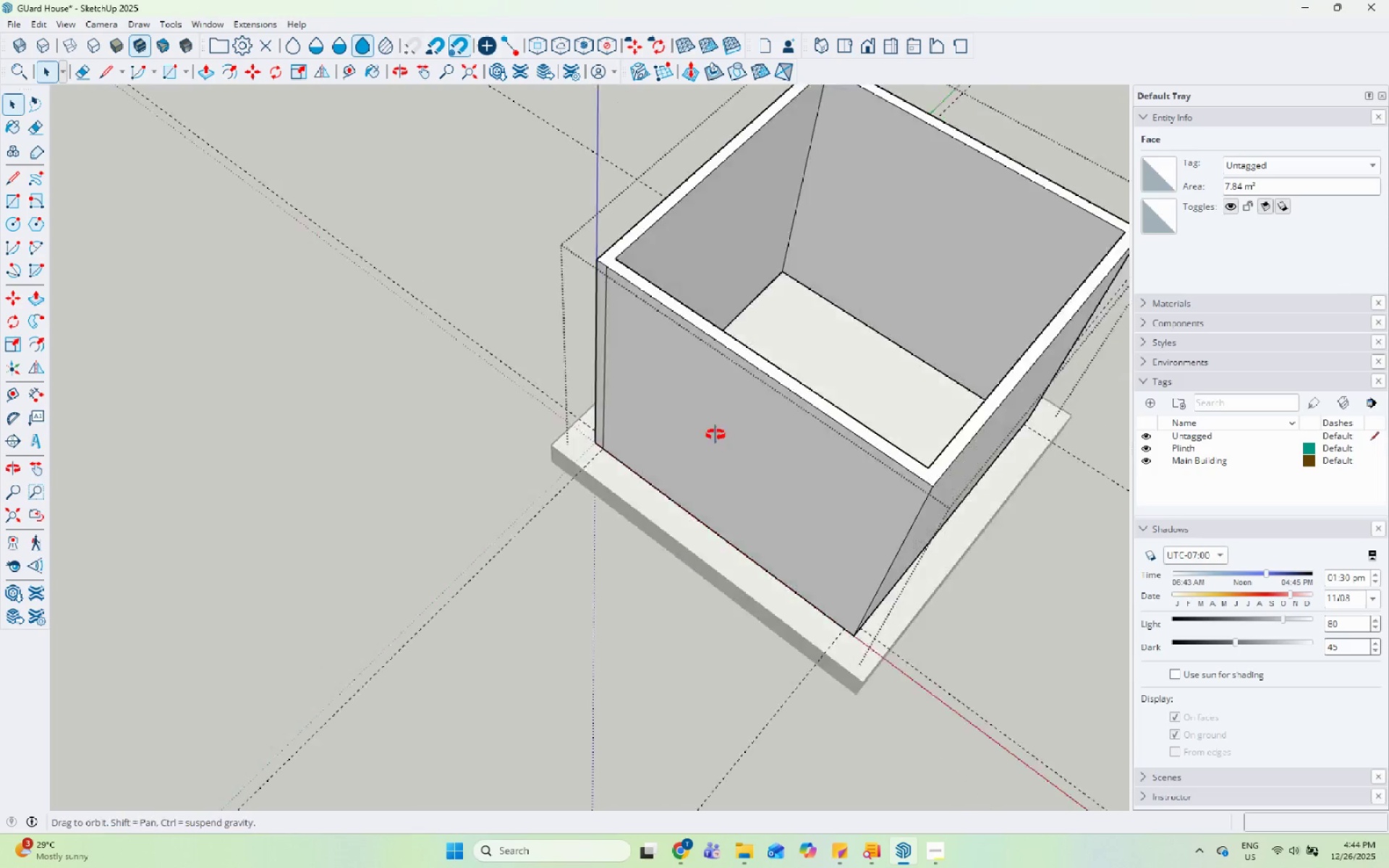 
key(Escape)
 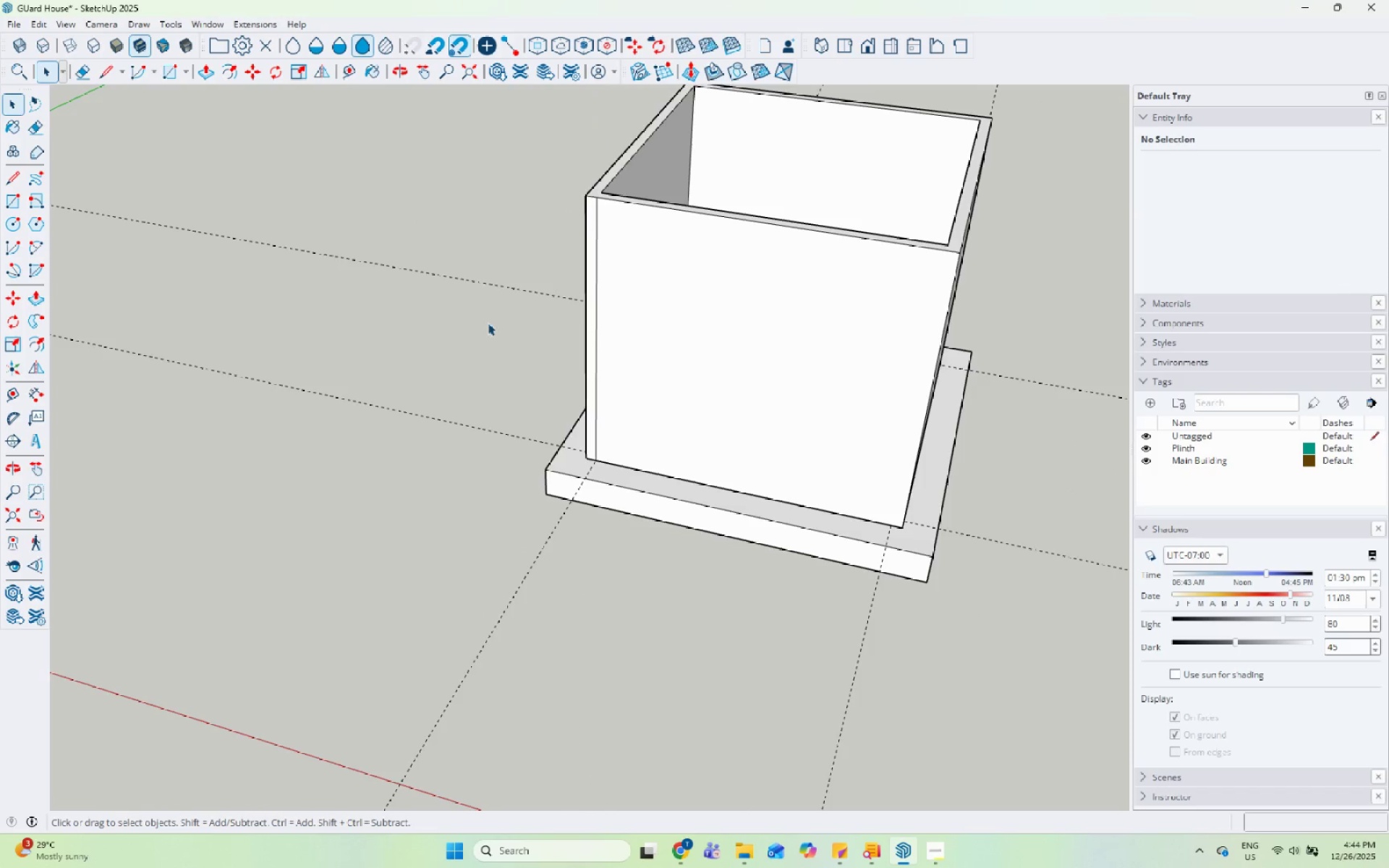 
key(Escape)
 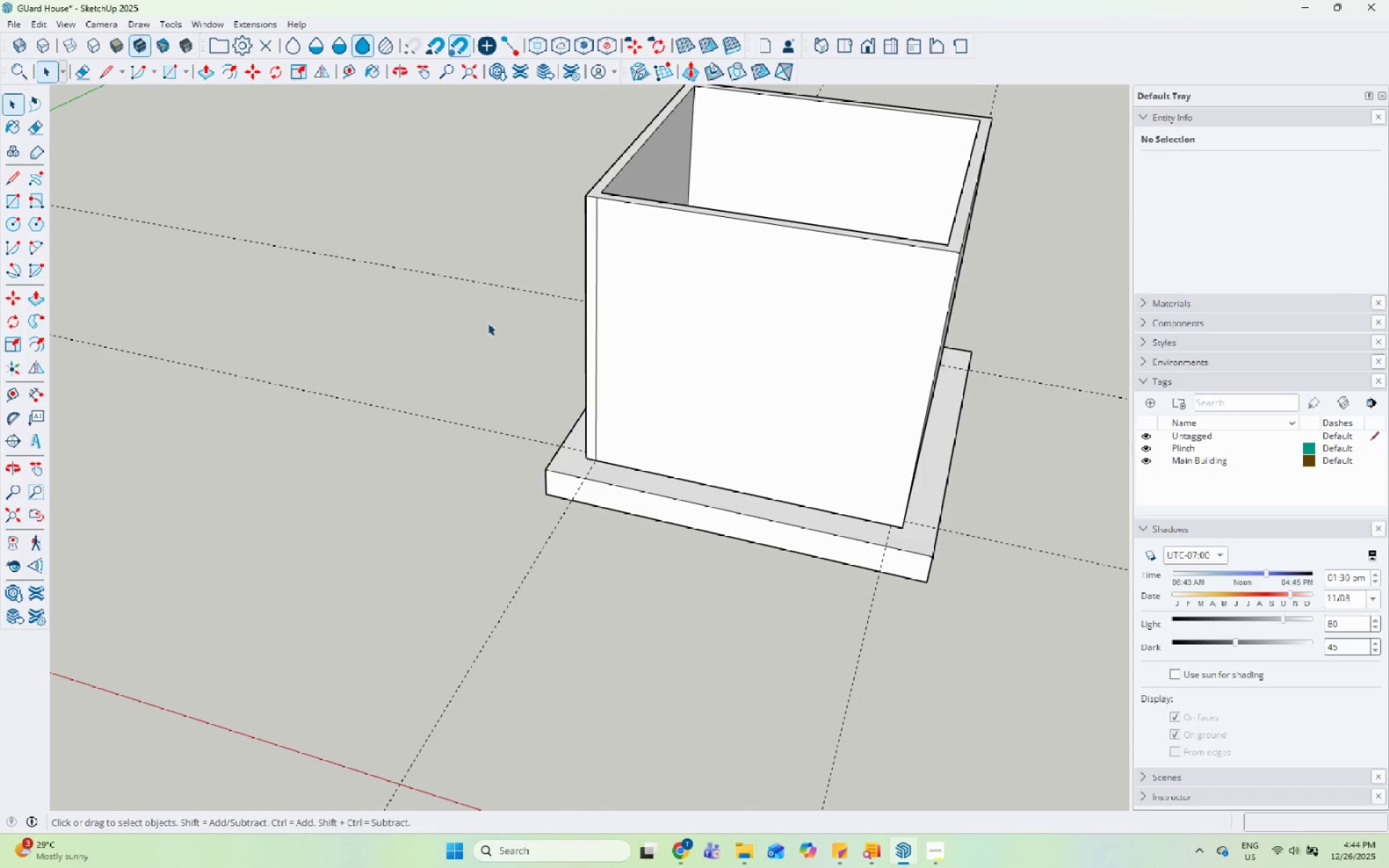 
scroll: coordinate [346, 376], scroll_direction: down, amount: 7.0
 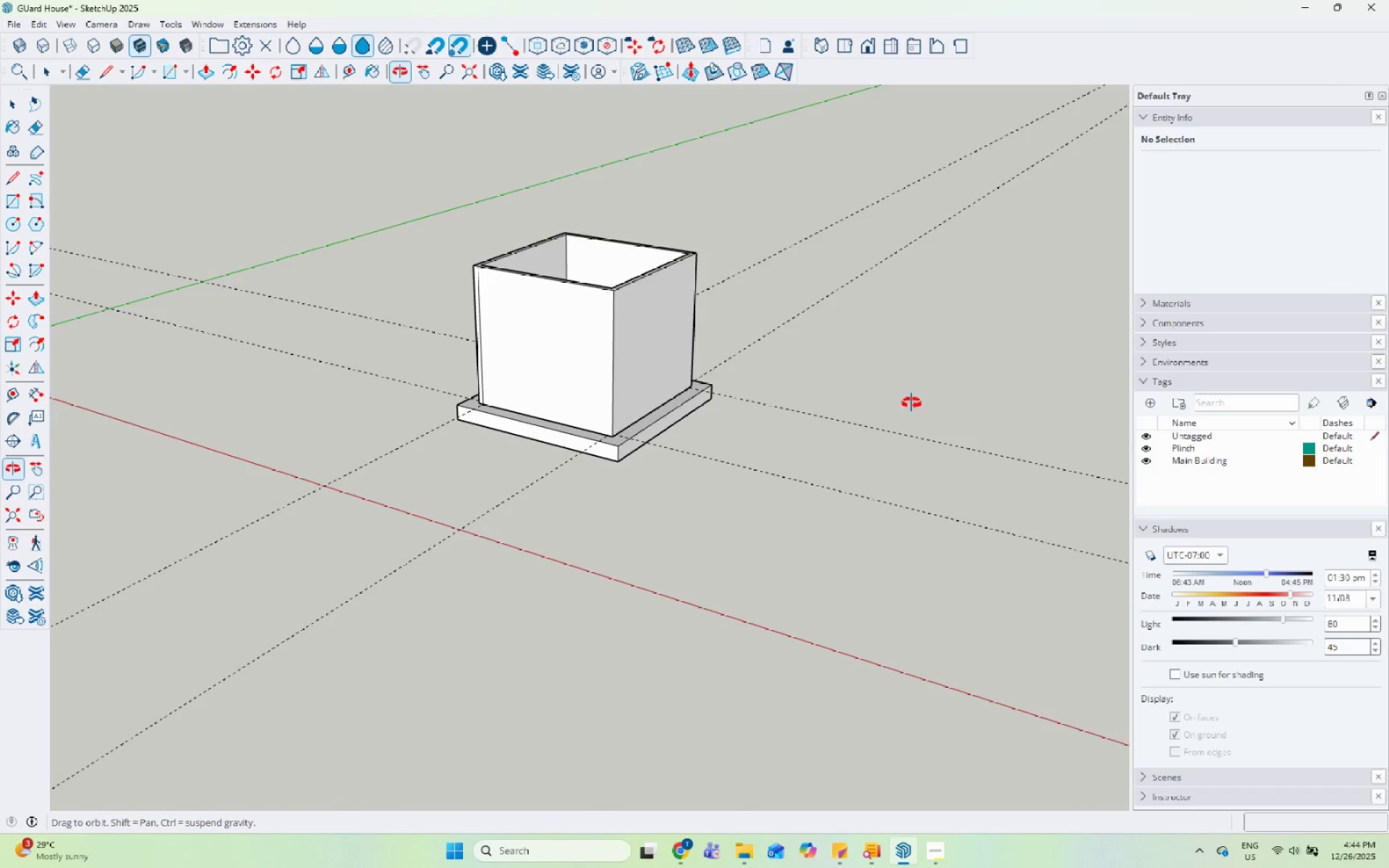 
middle_click([458, 293])
 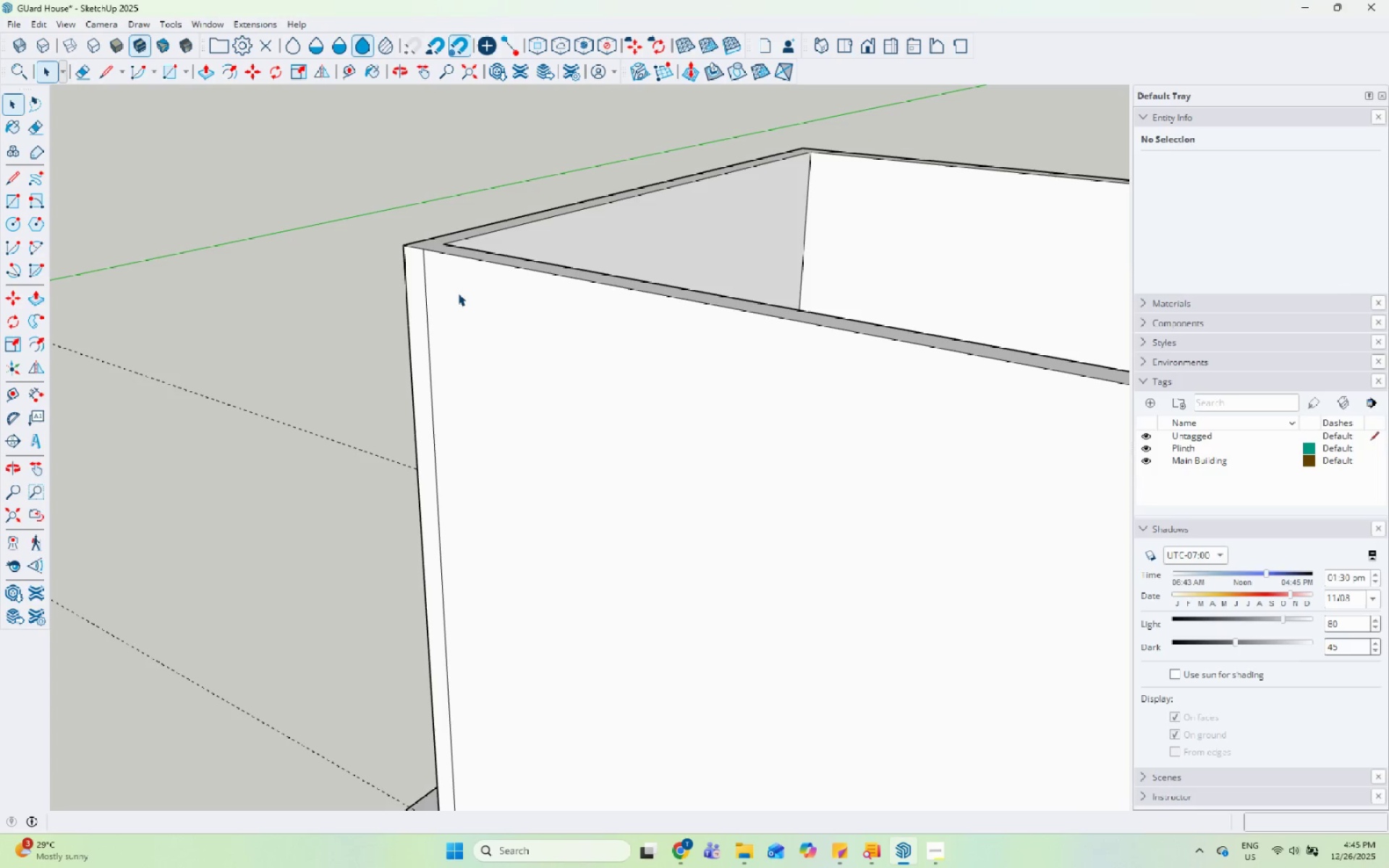 
scroll: coordinate [455, 301], scroll_direction: up, amount: 16.0
 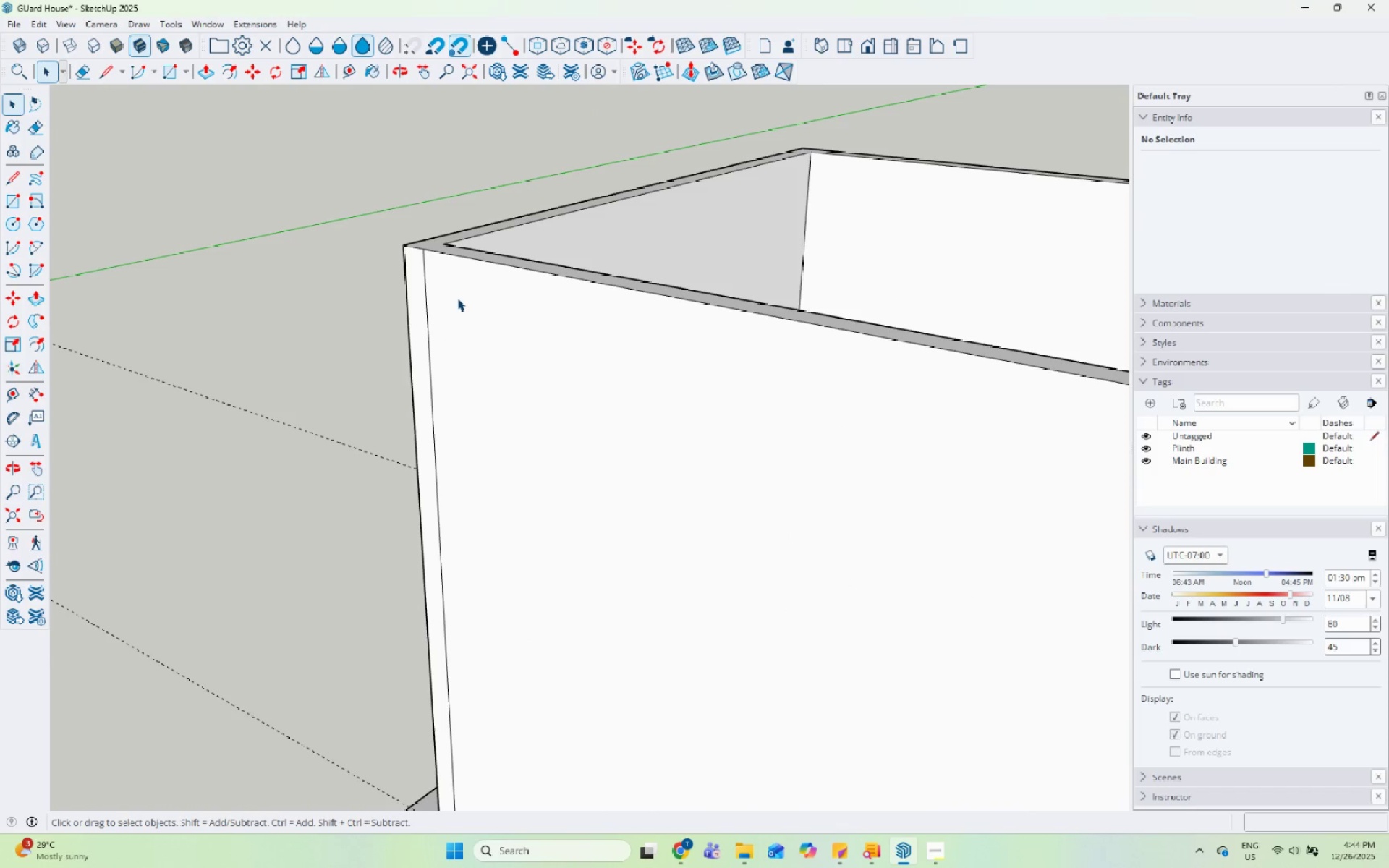 
wait(34.25)
 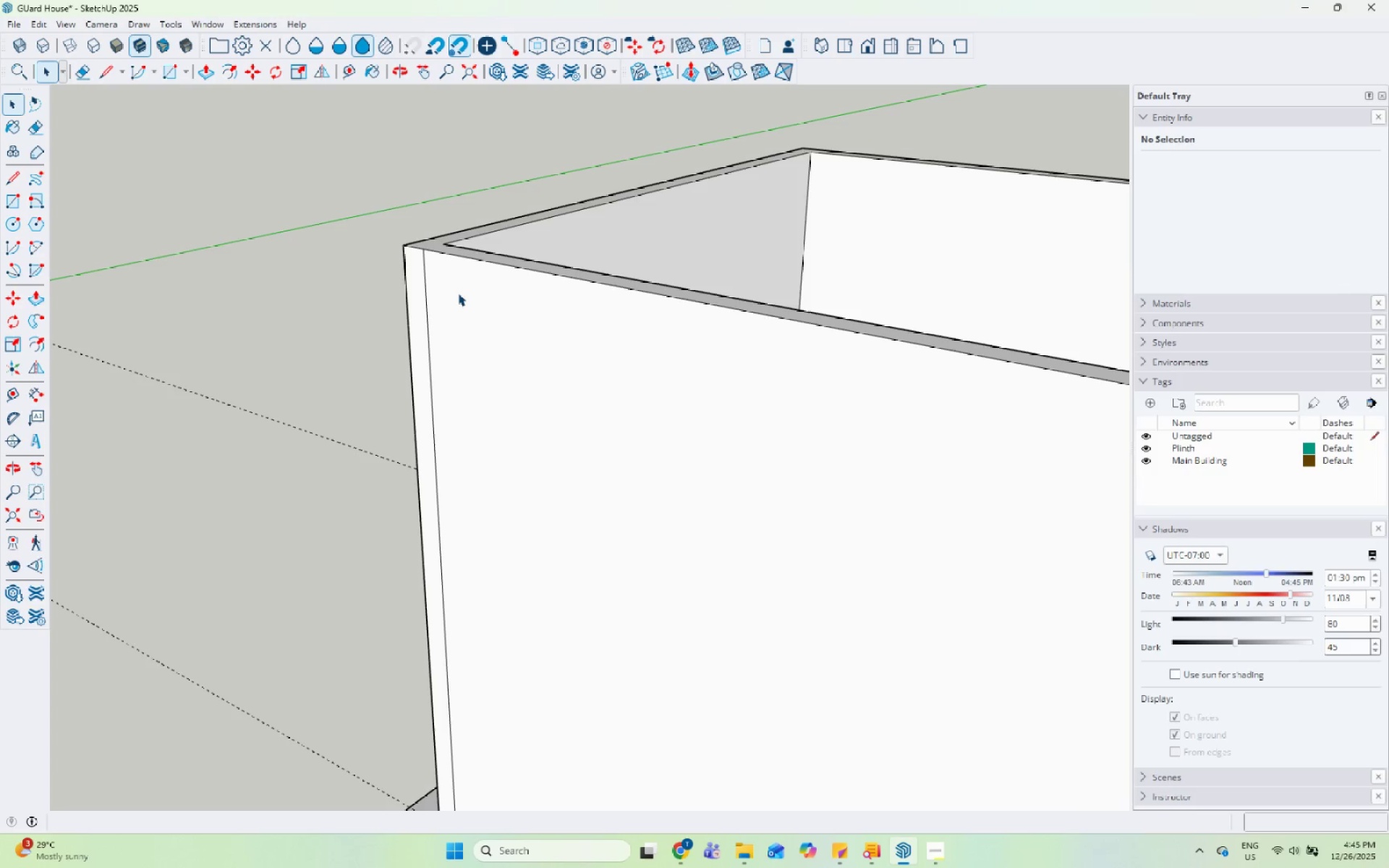 
double_click([948, 851])